 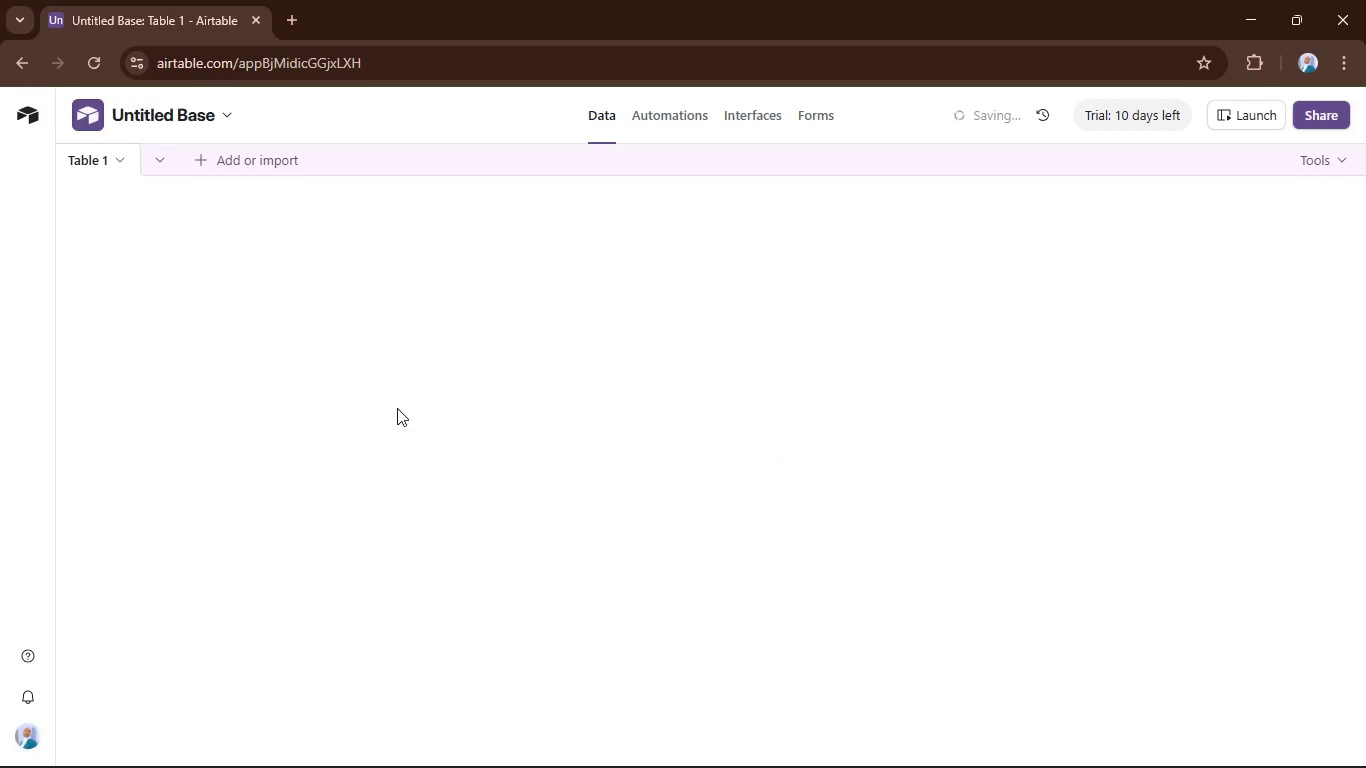 
mouse_move([624, 191])
 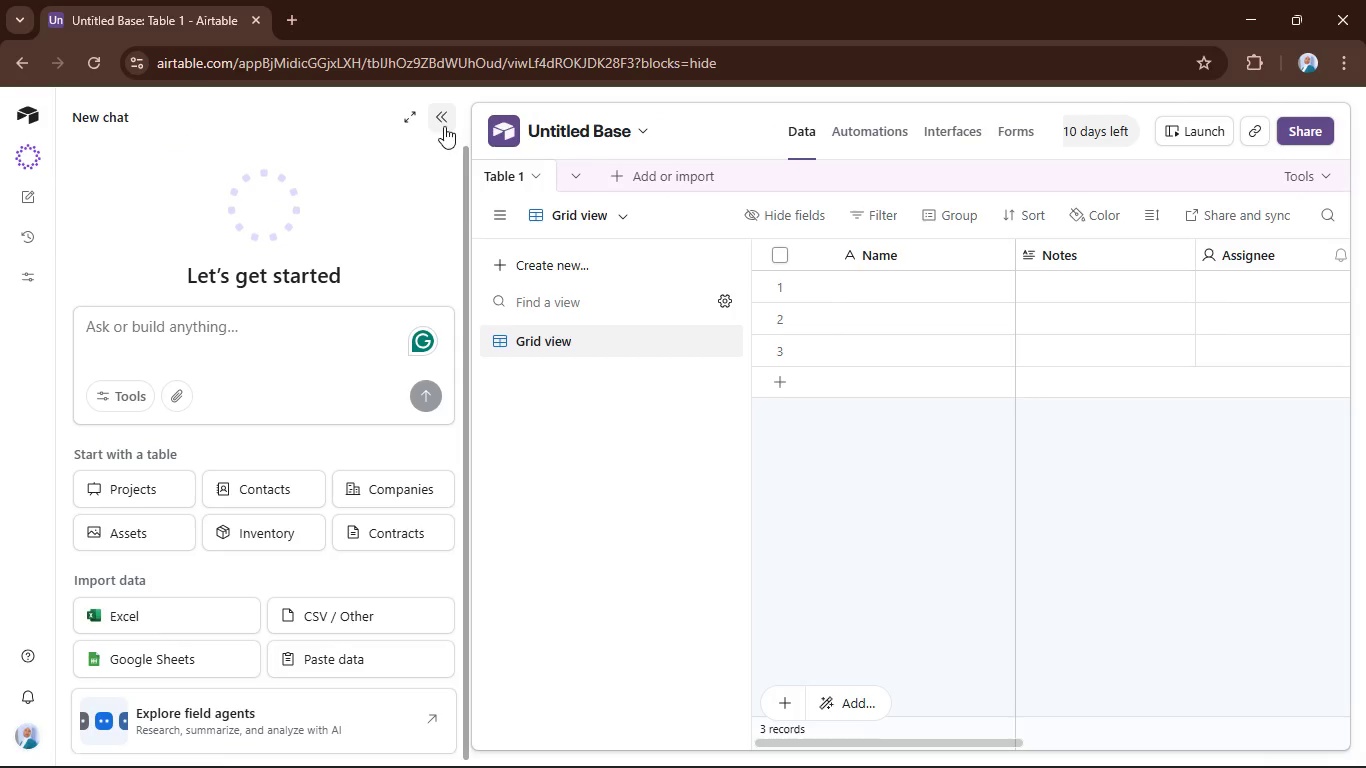 
left_click([444, 126])
 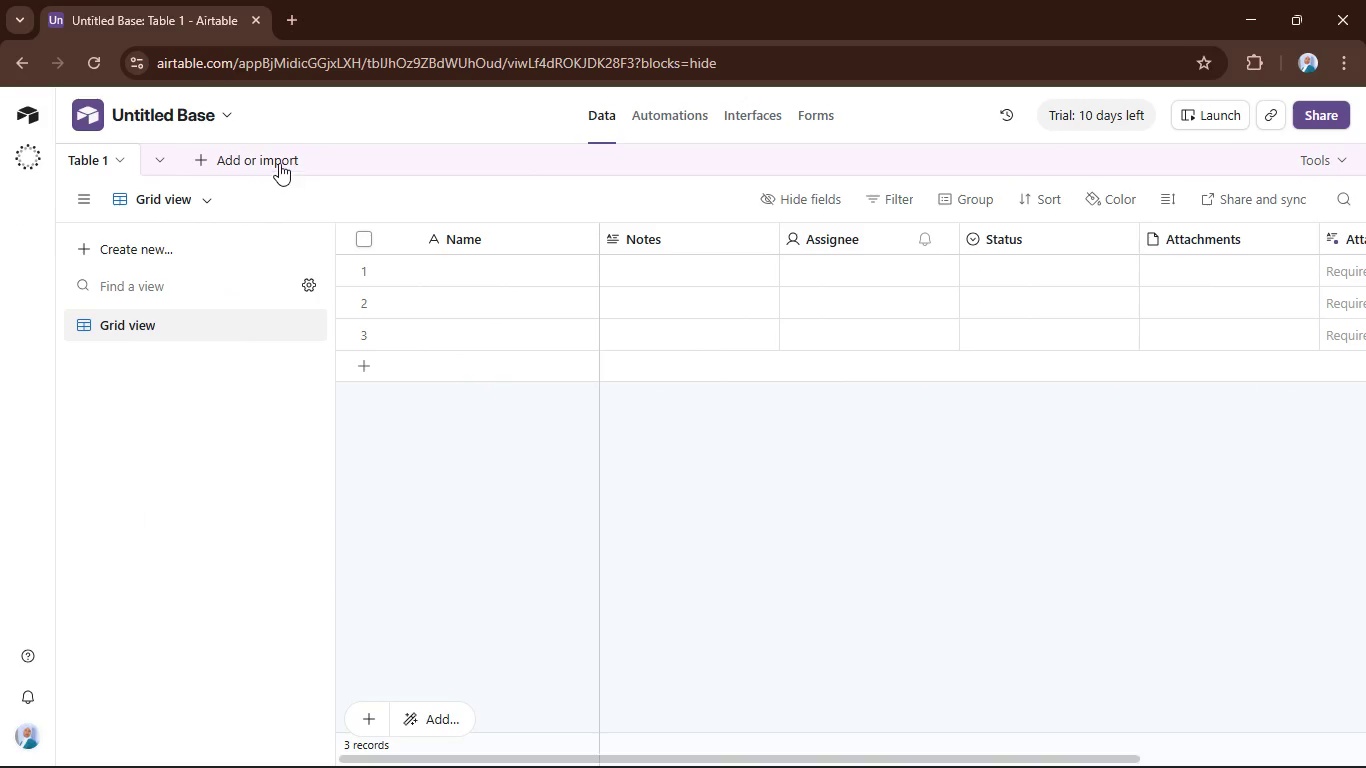 
left_click([279, 159])
 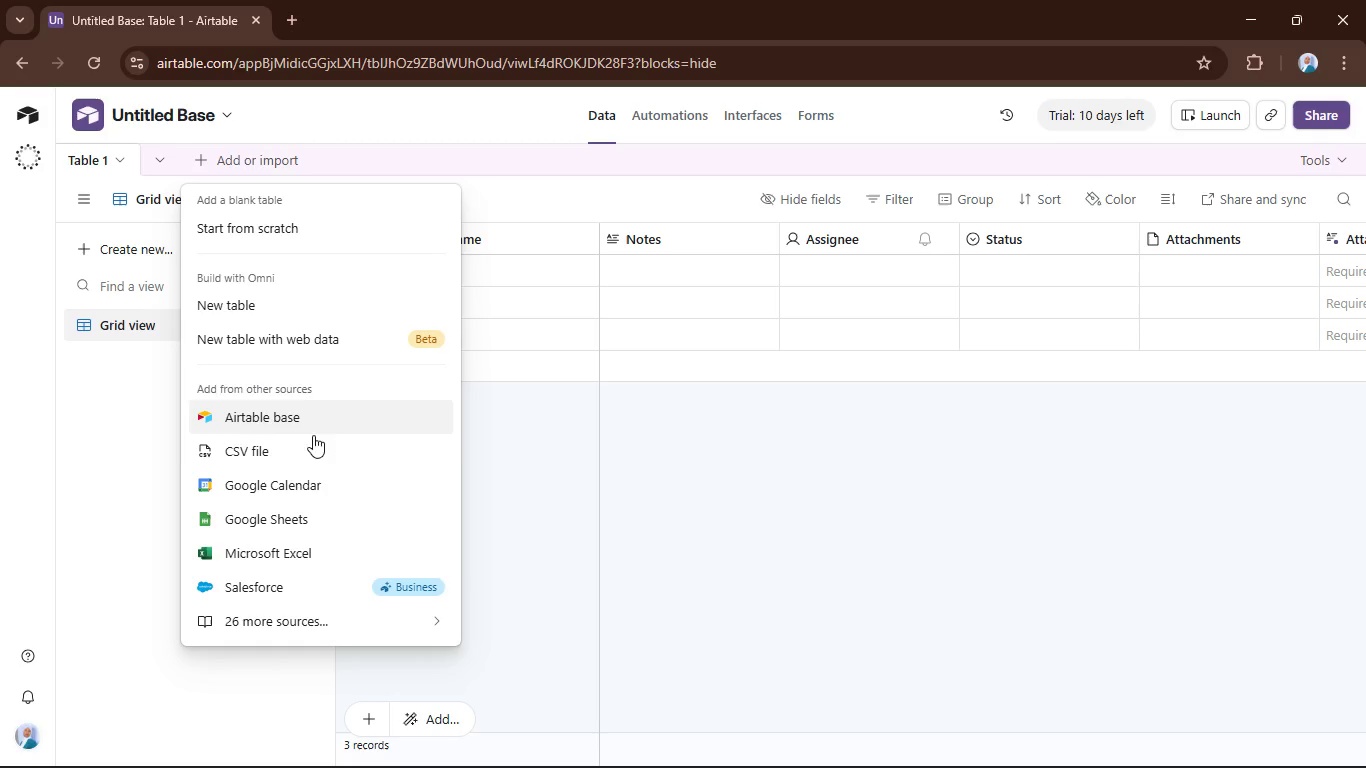 
left_click([300, 444])
 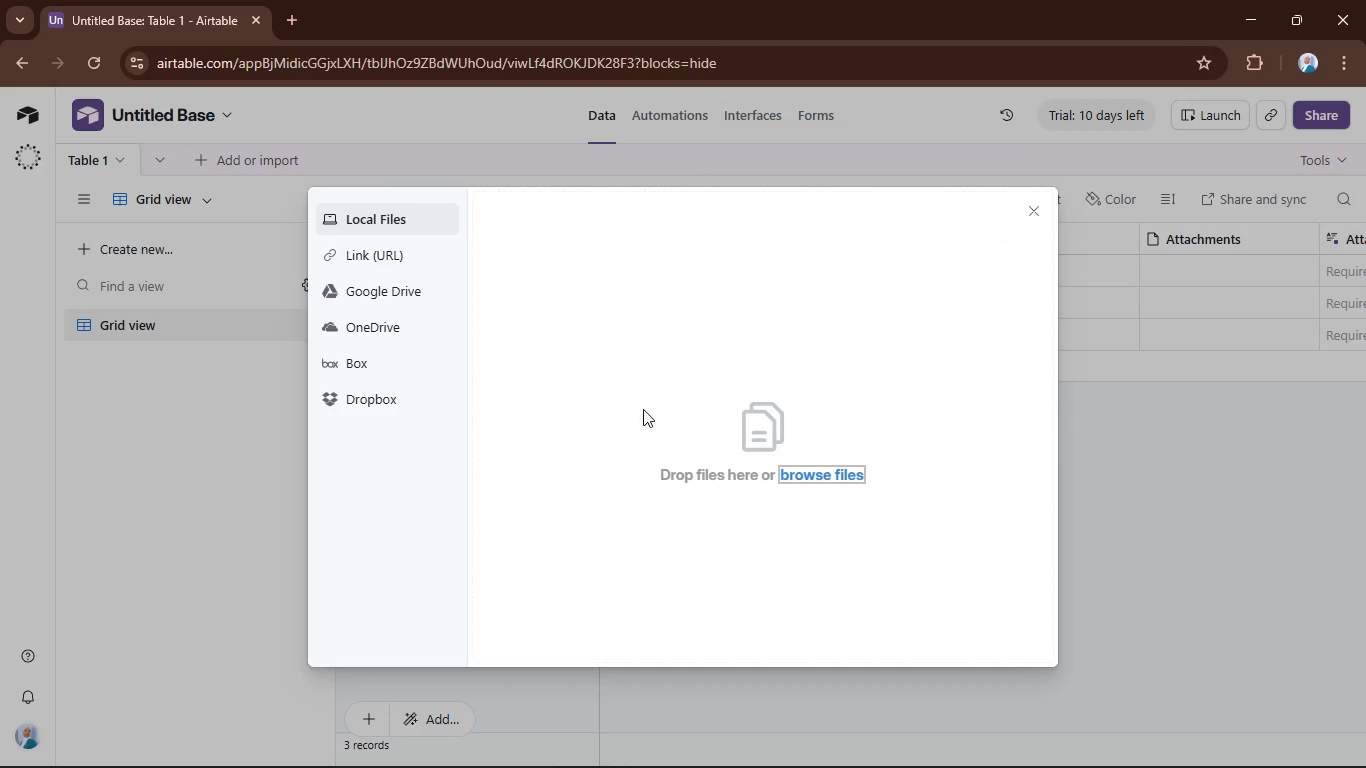 
left_click([824, 473])
 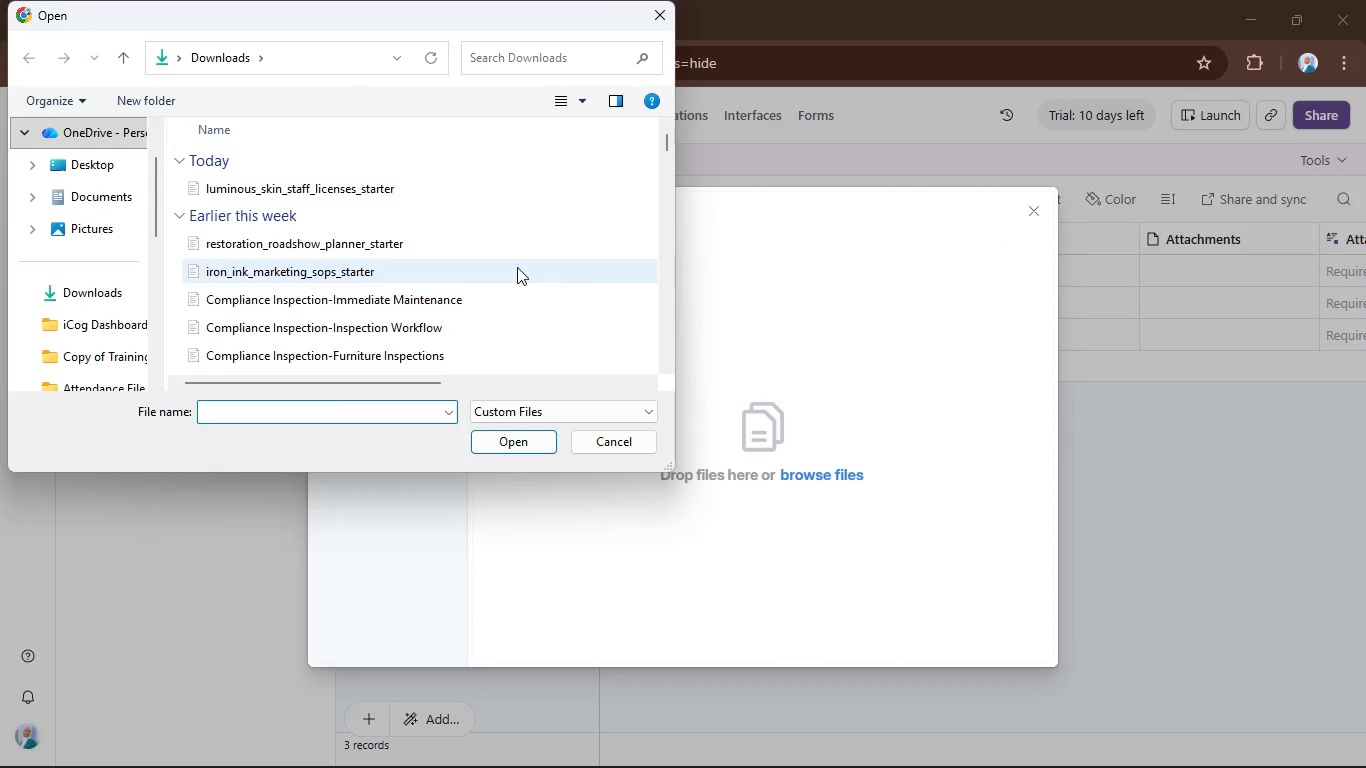 
left_click([393, 184])
 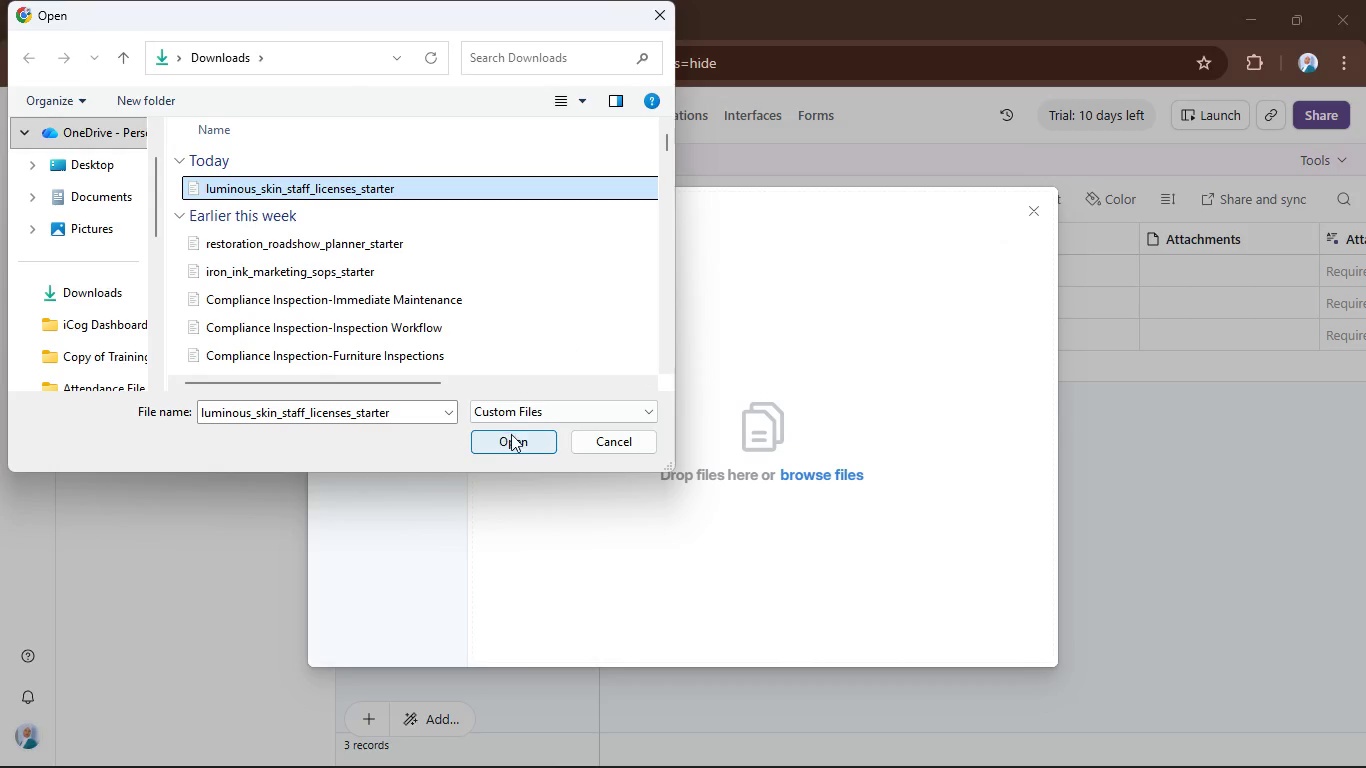 
left_click([511, 436])
 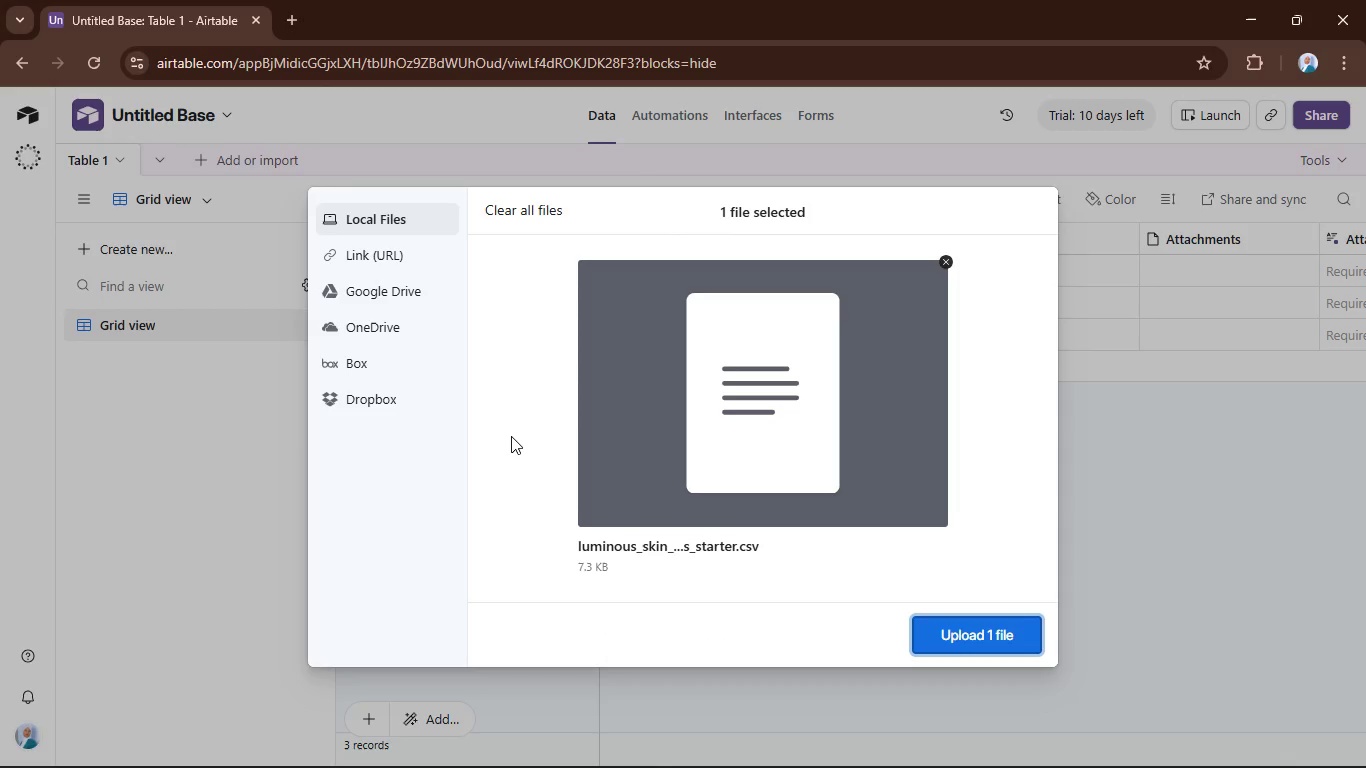 
wait(6.06)
 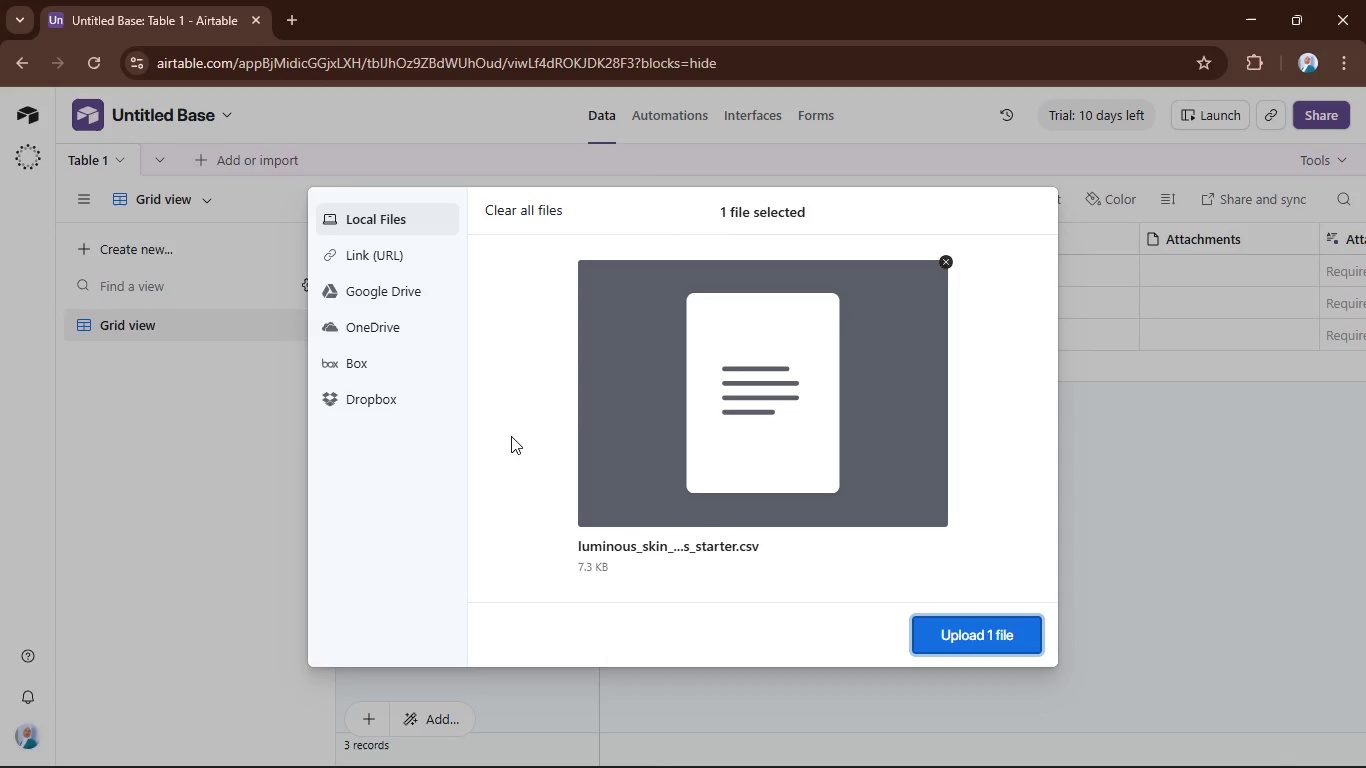 
mouse_move([990, 605])
 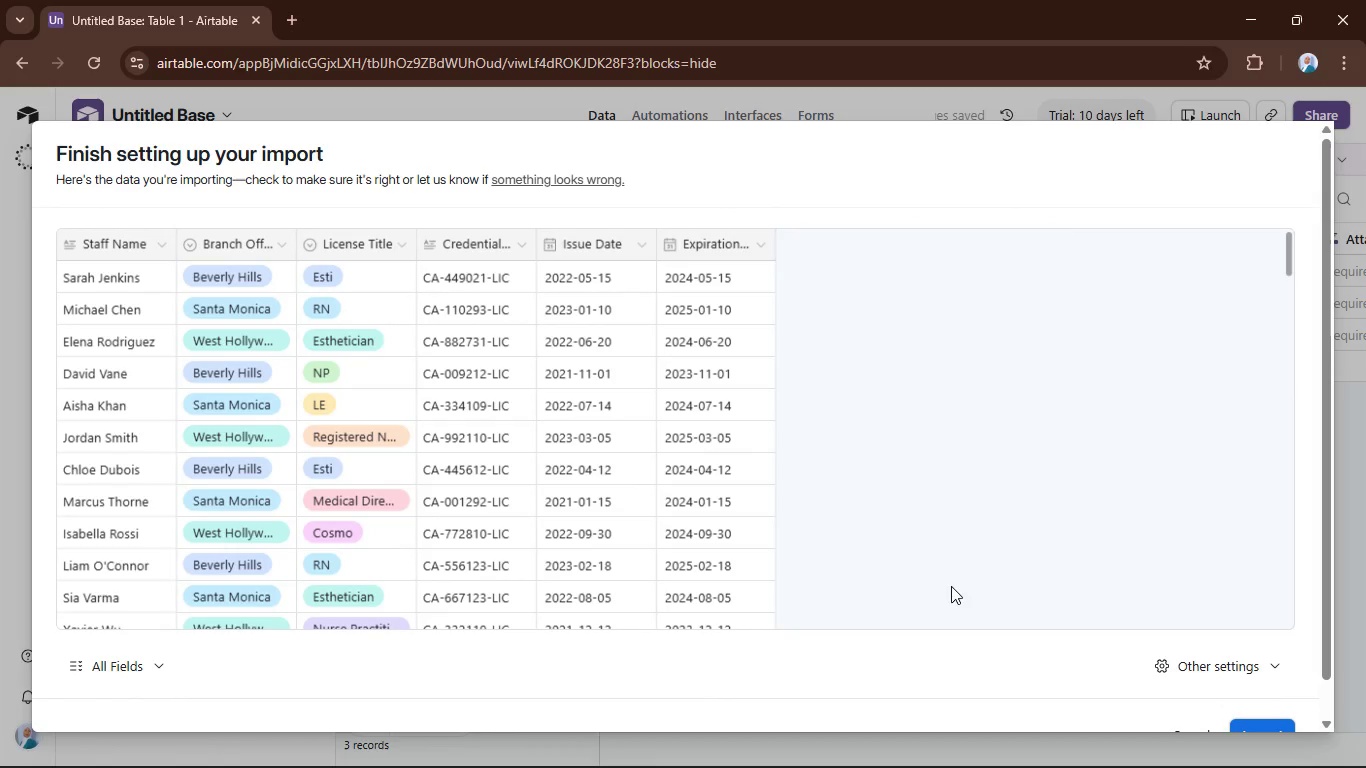 
wait(5.12)
 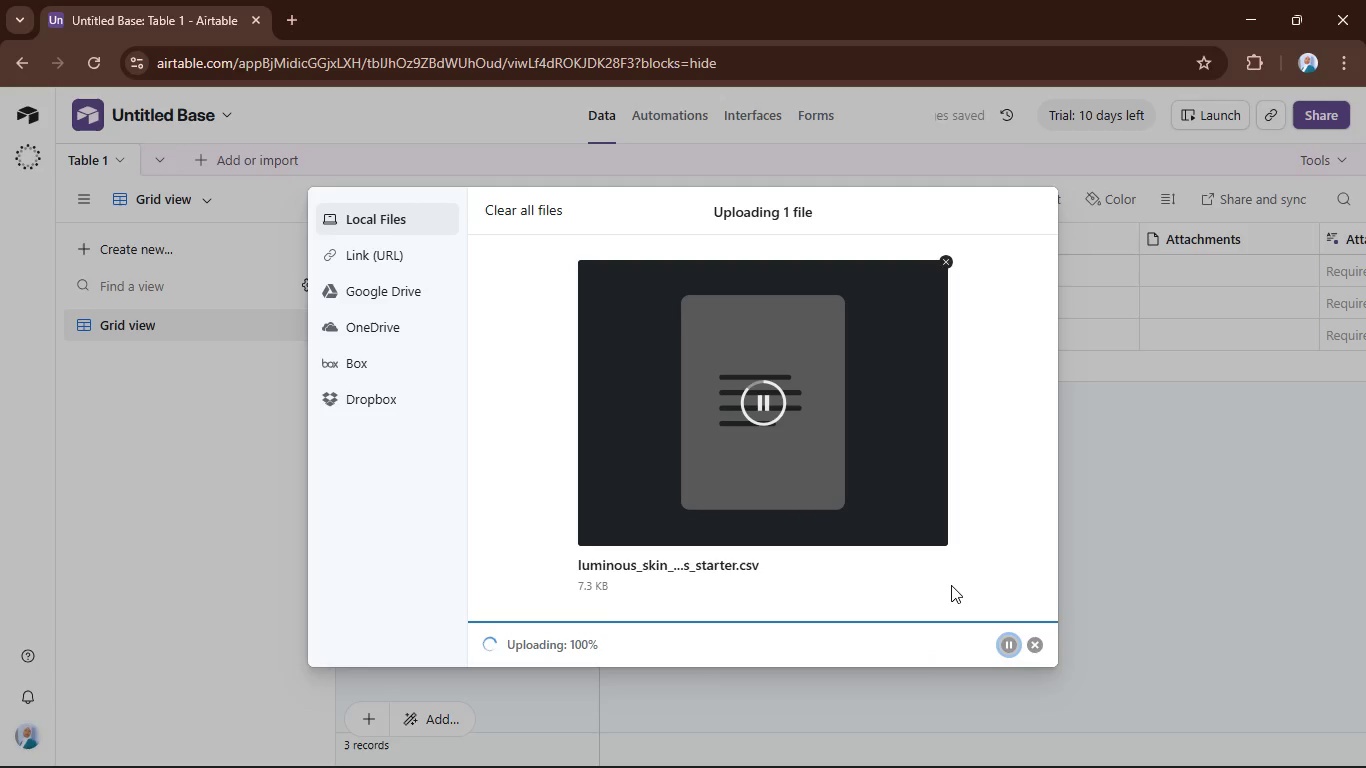 
scroll: coordinate [1285, 654], scroll_direction: down, amount: 12.0
 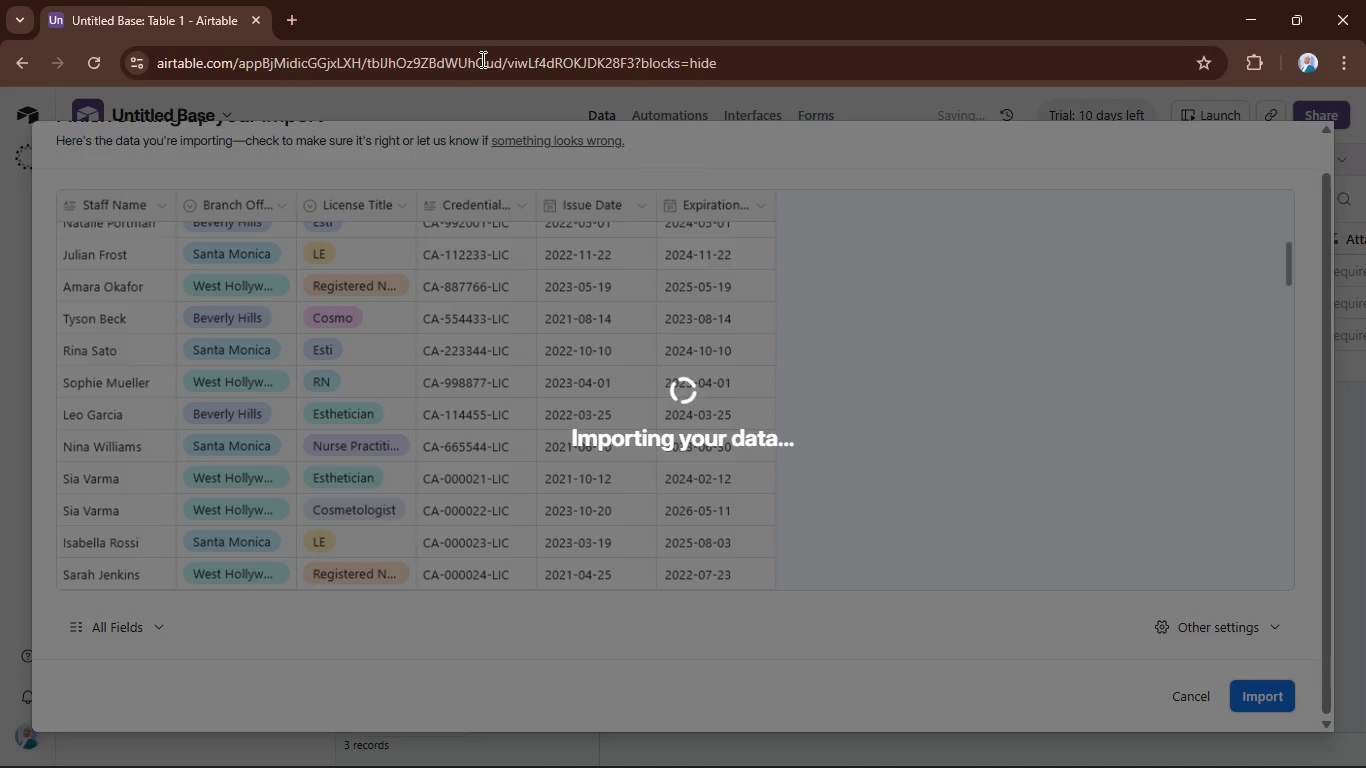 
wait(8.7)
 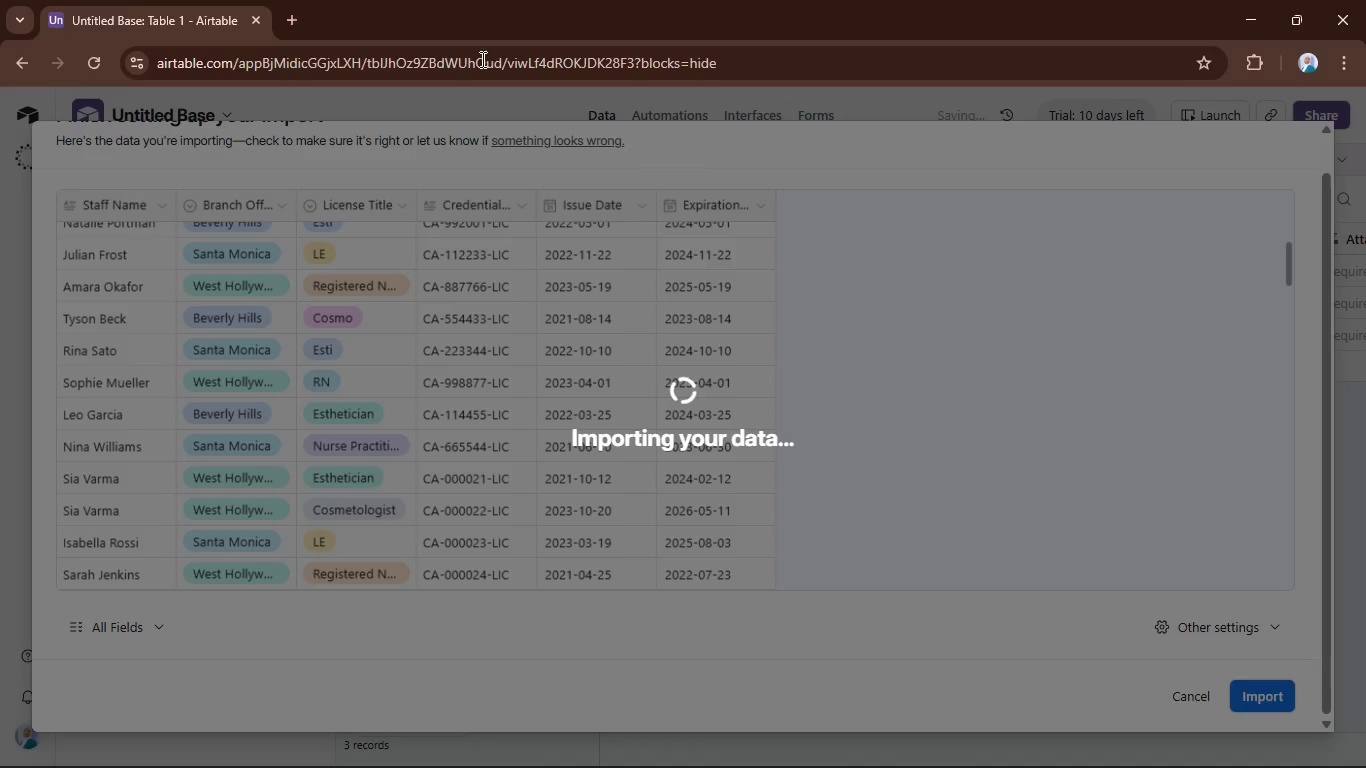 
left_click([806, 739])